 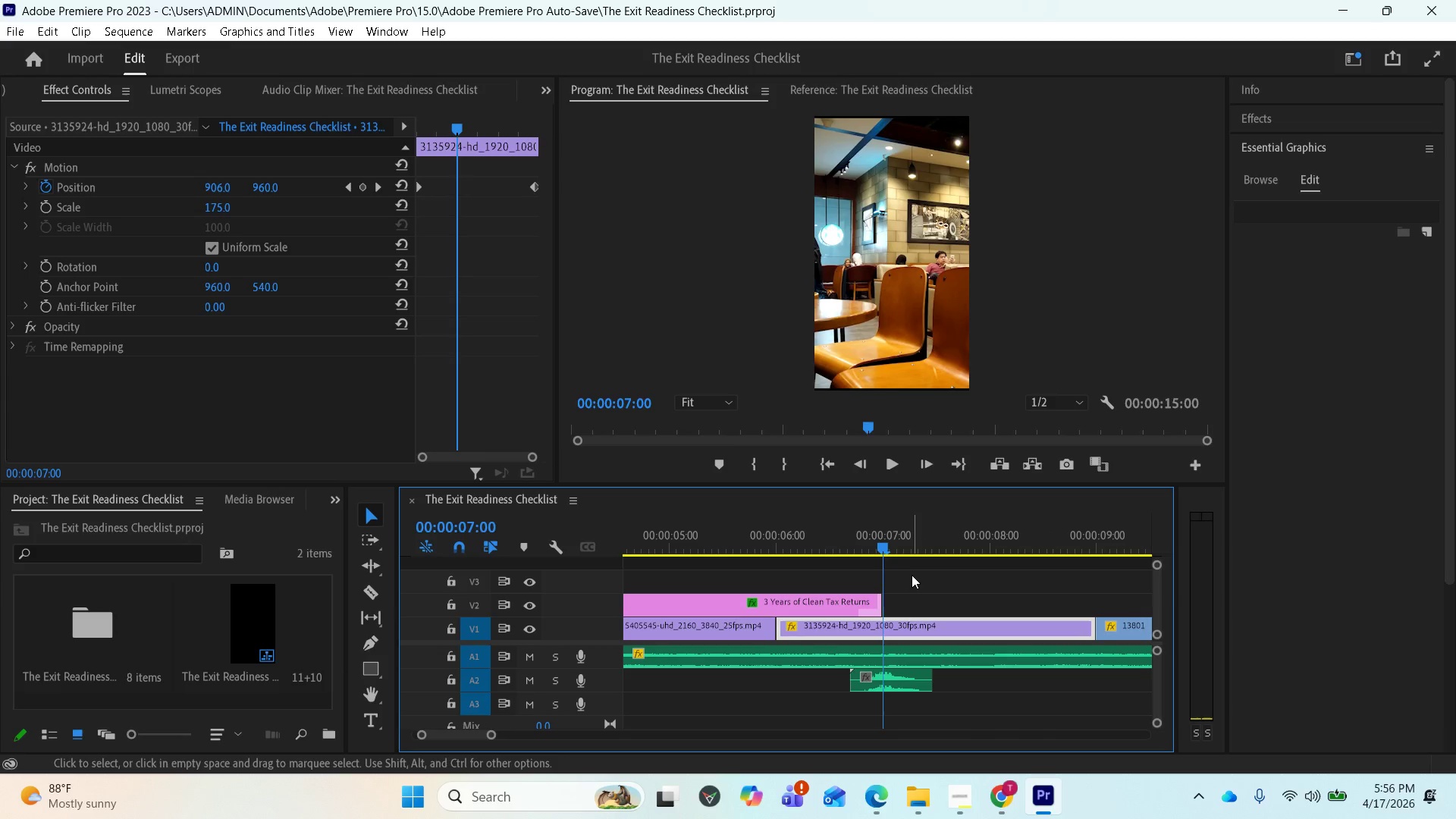 
key(Equal)
 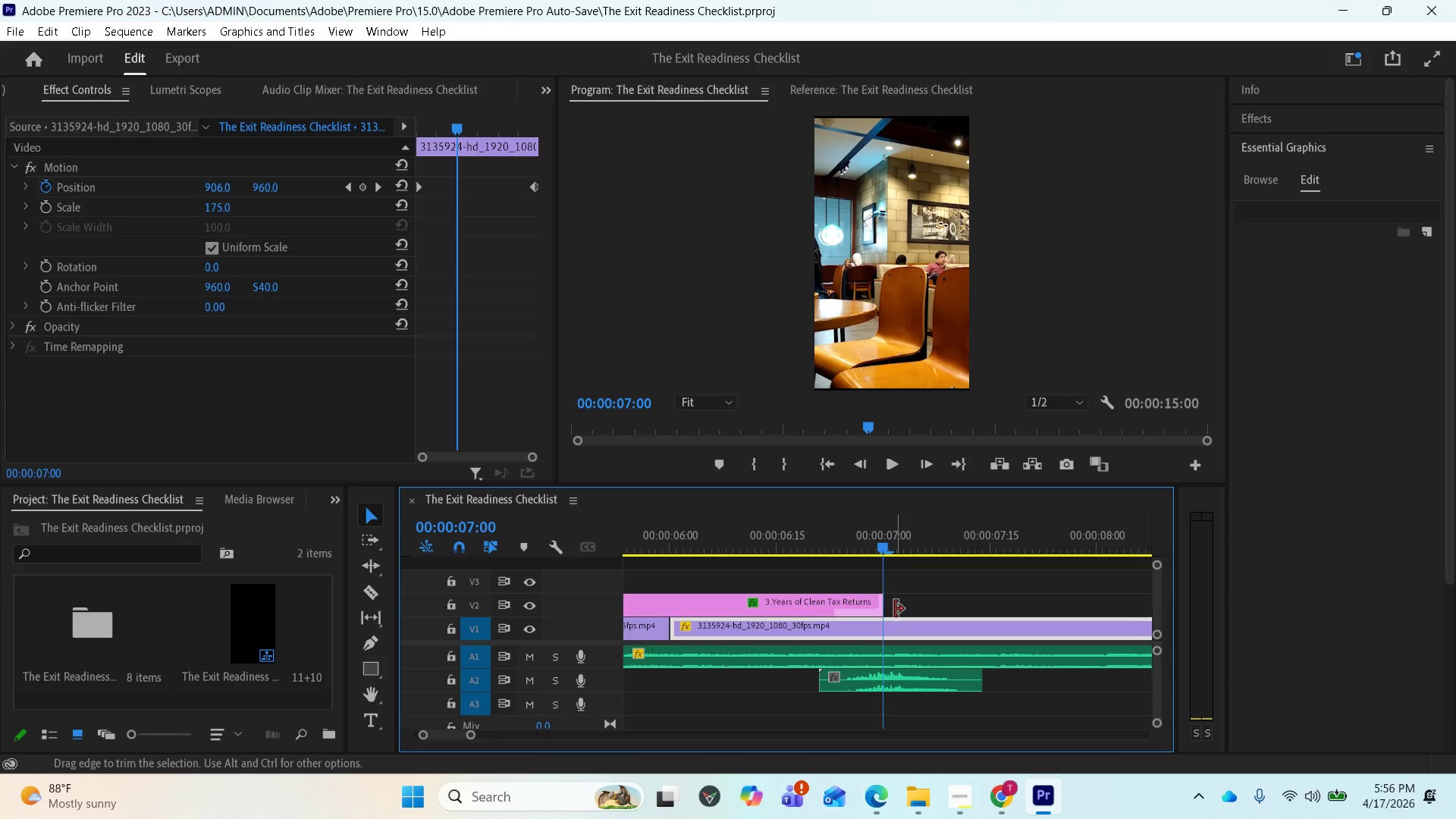 
scroll: coordinate [901, 616], scroll_direction: down, amount: 2.0
 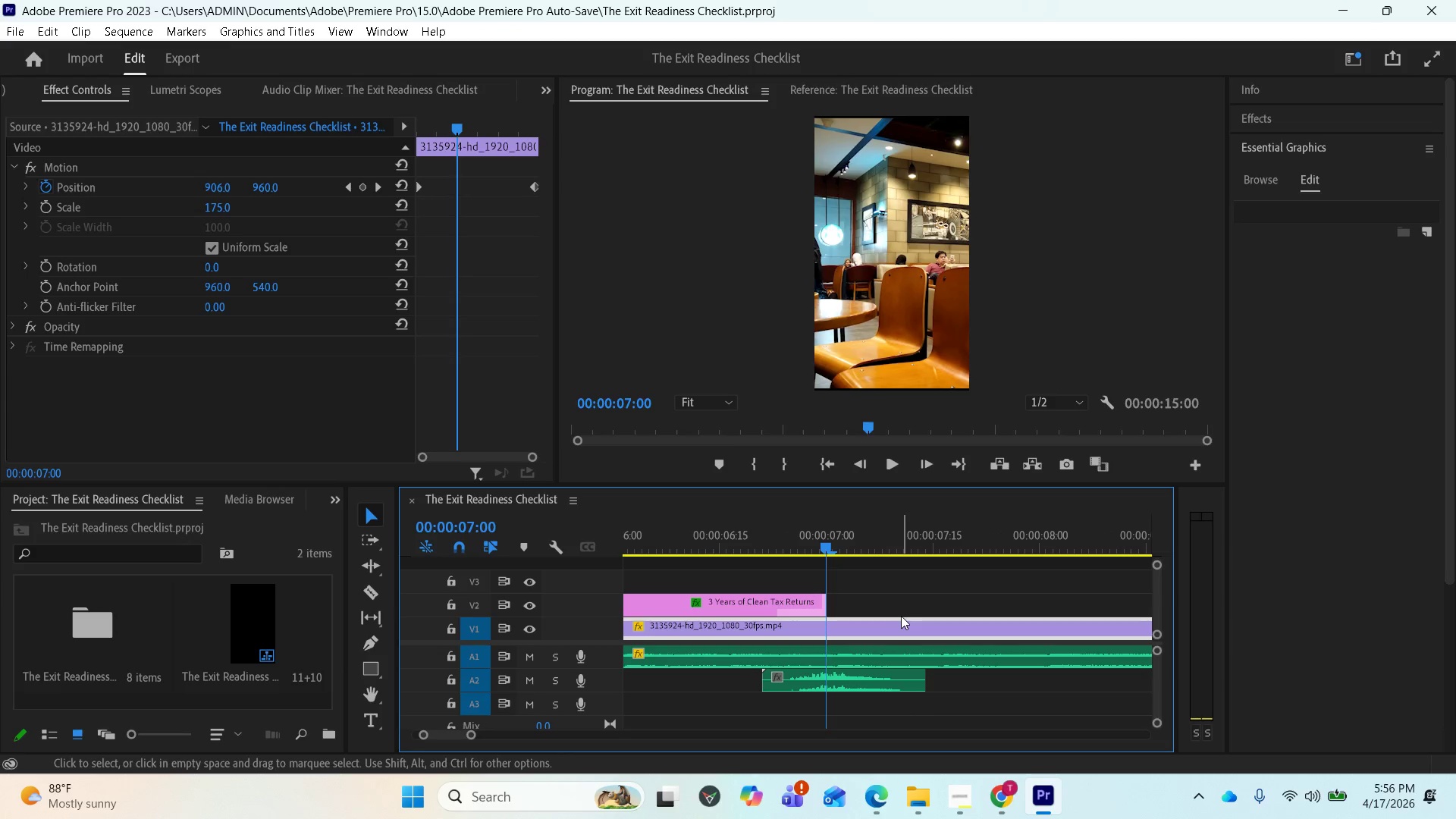 
key(Equal)
 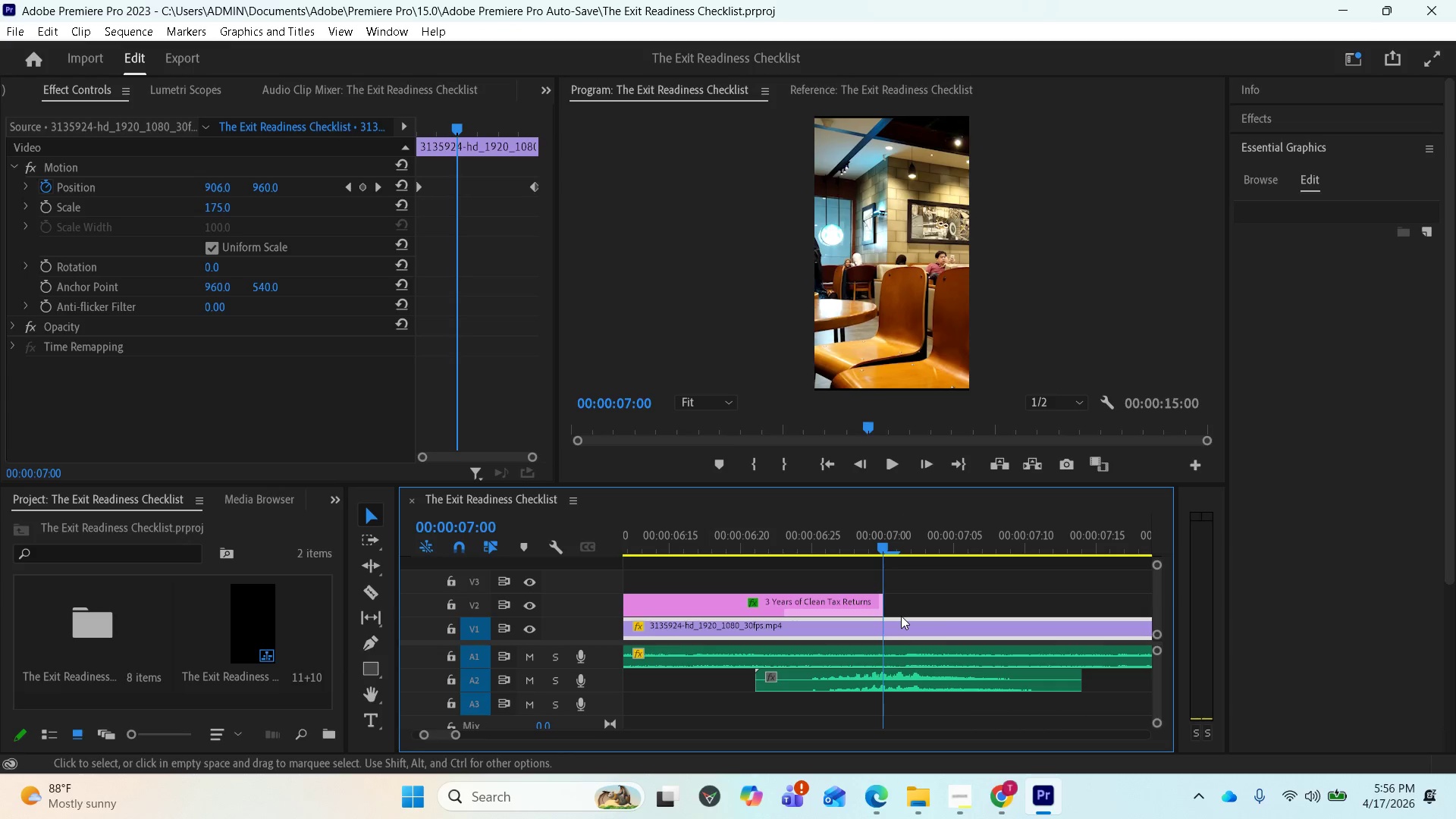 
key(Equal)
 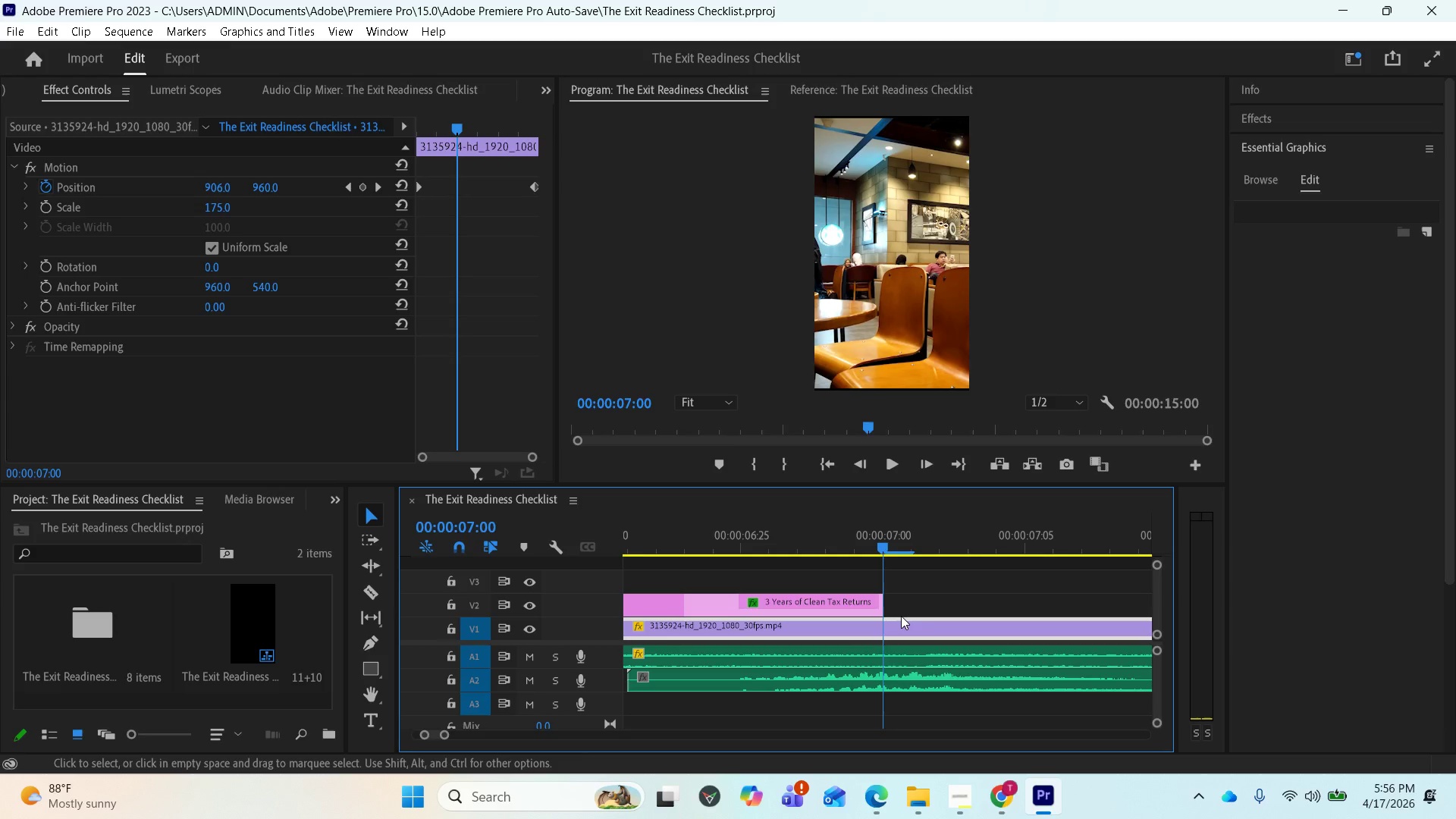 
key(Minus)
 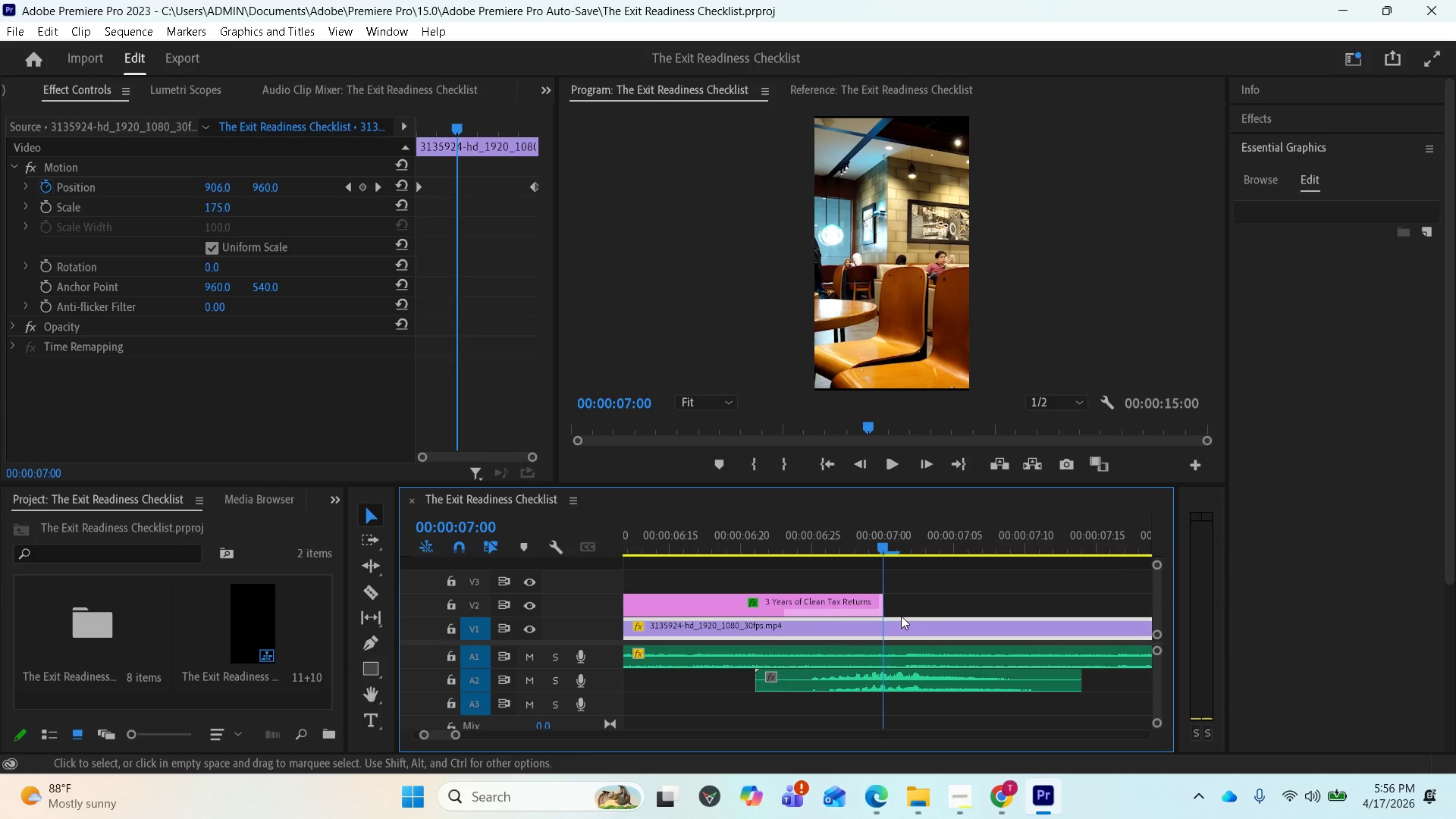 
key(Minus)
 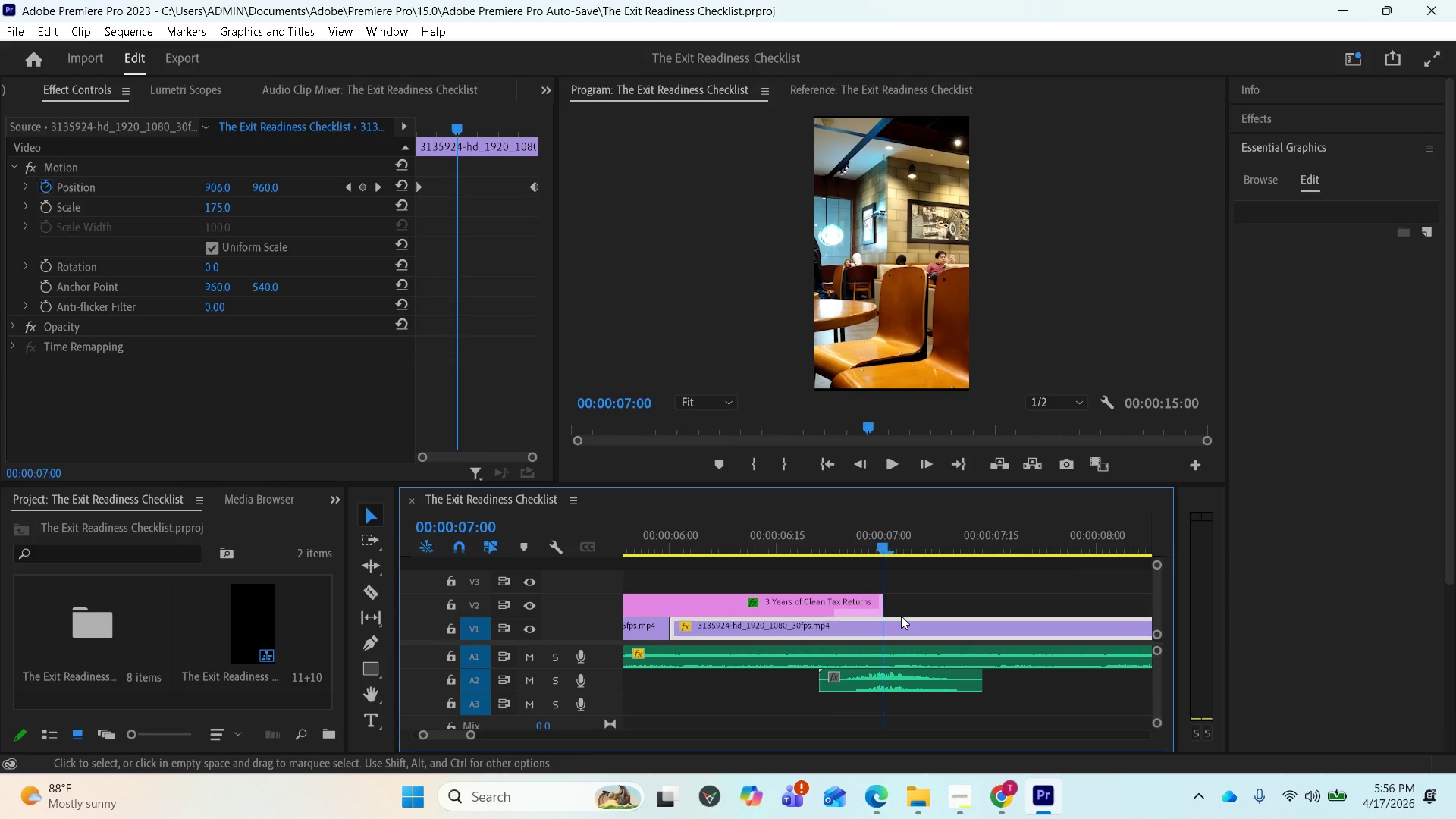 
key(Minus)
 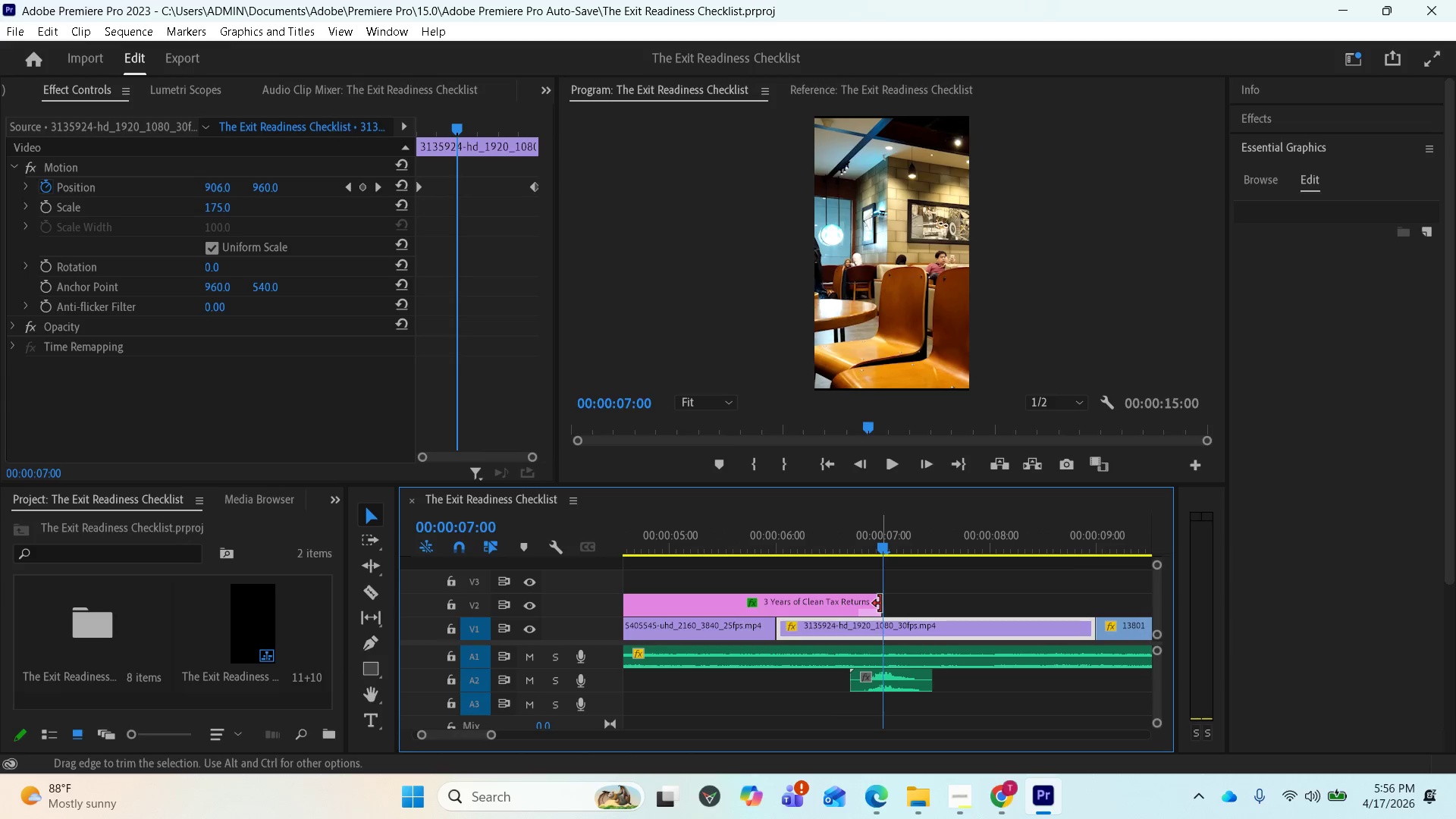 
left_click_drag(start_coordinate=[880, 604], to_coordinate=[884, 605])
 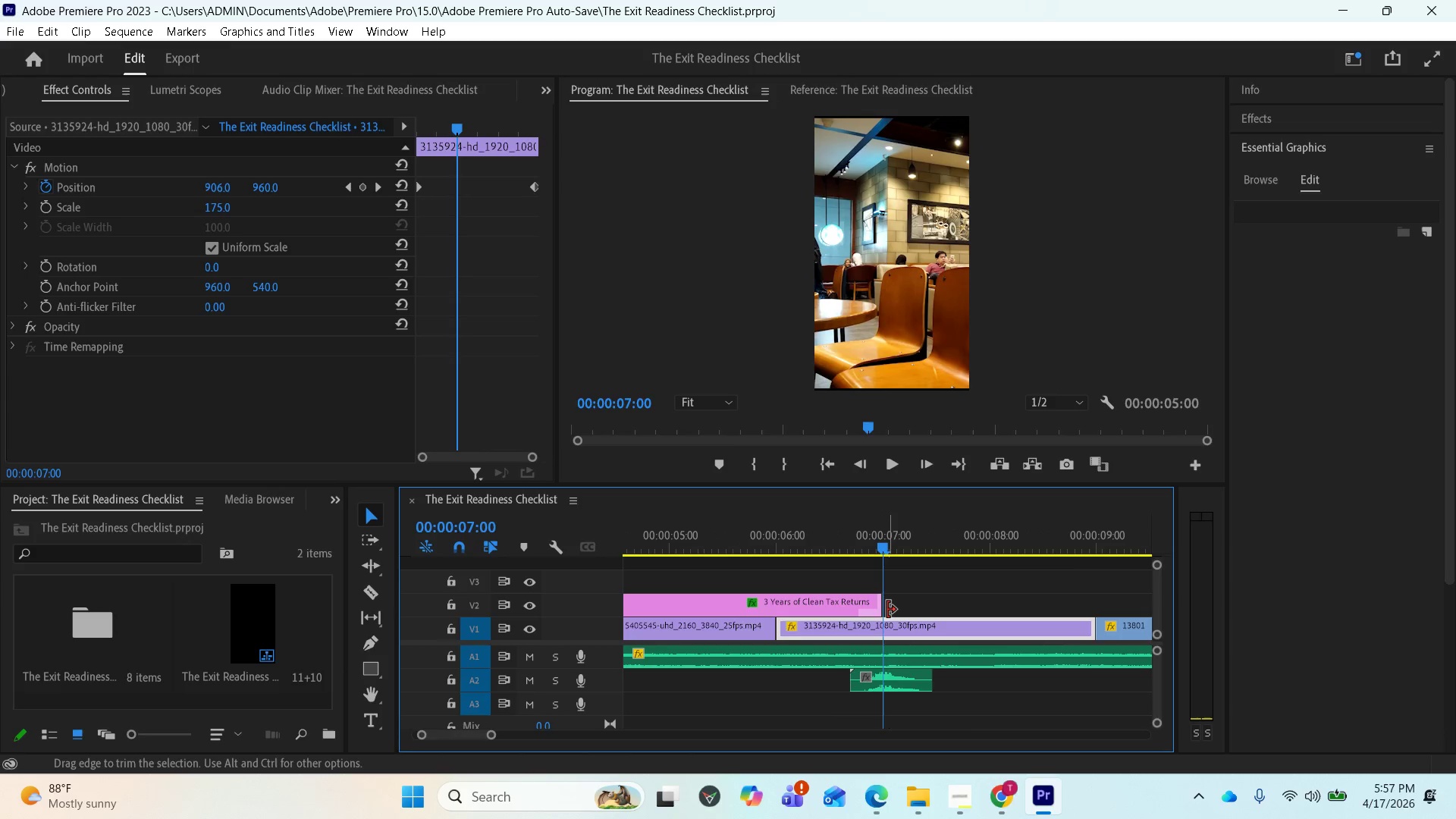 
mouse_move([887, 629])
 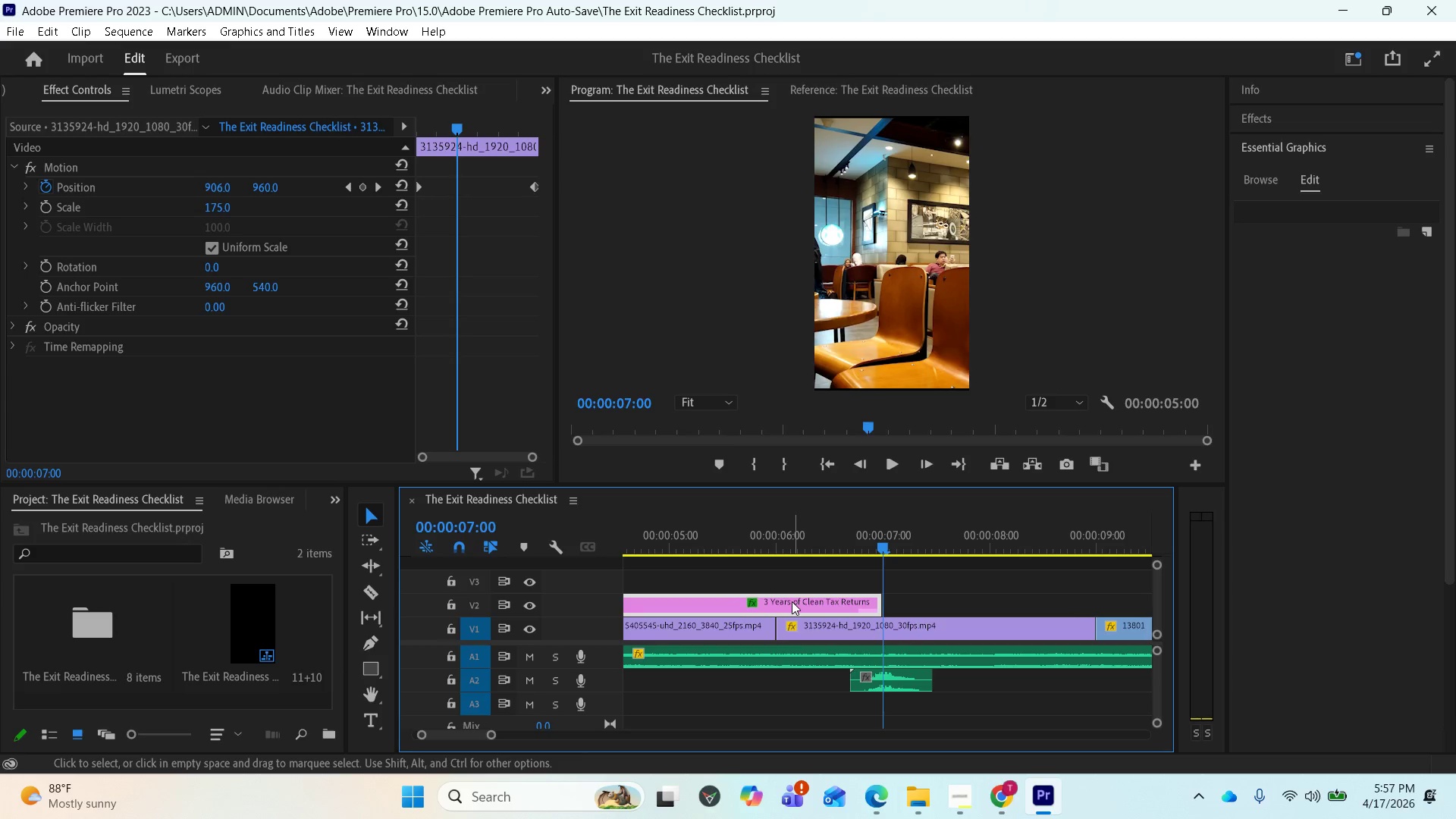 
left_click([792, 601])
 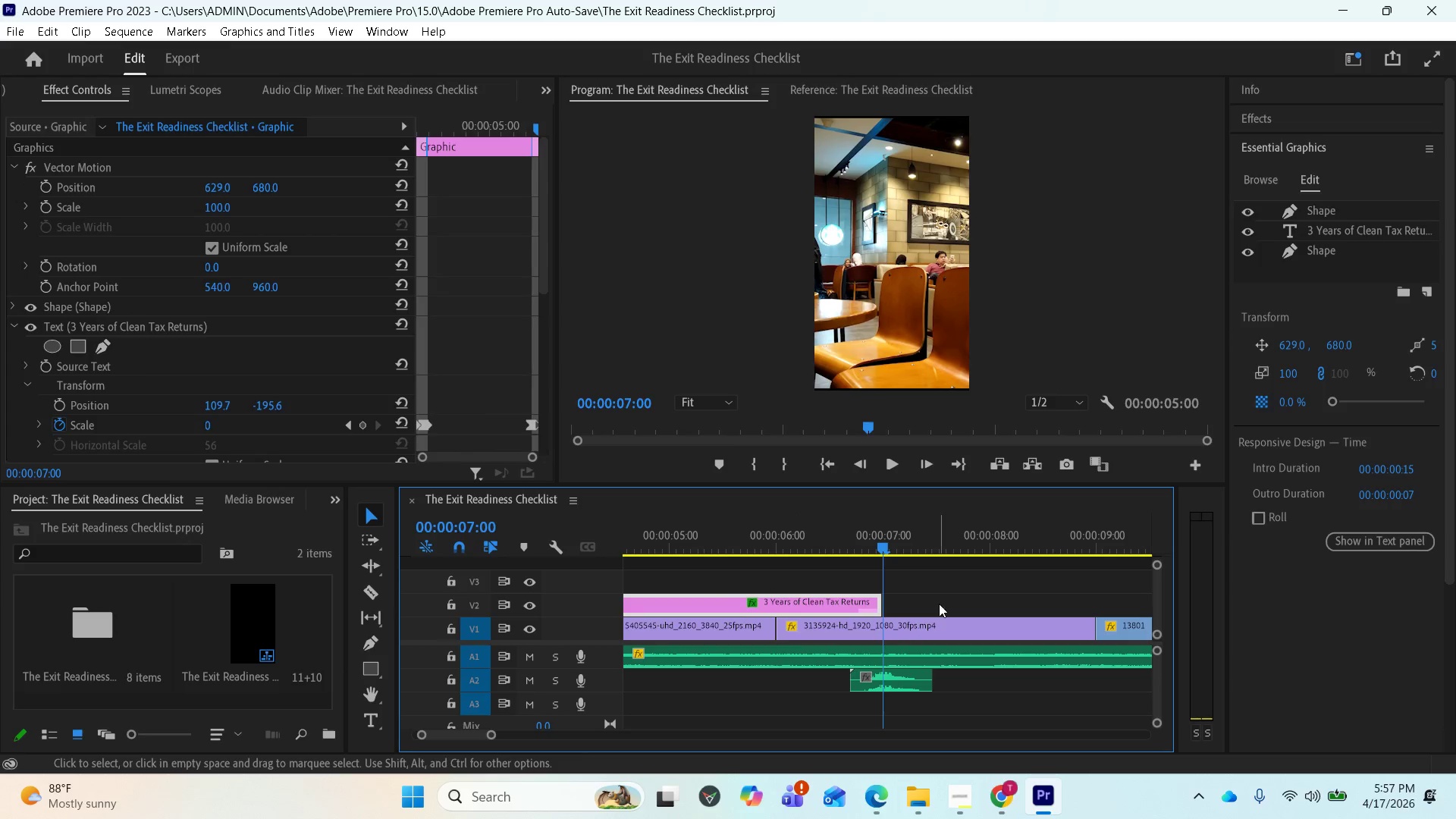 
key(Control+S)
 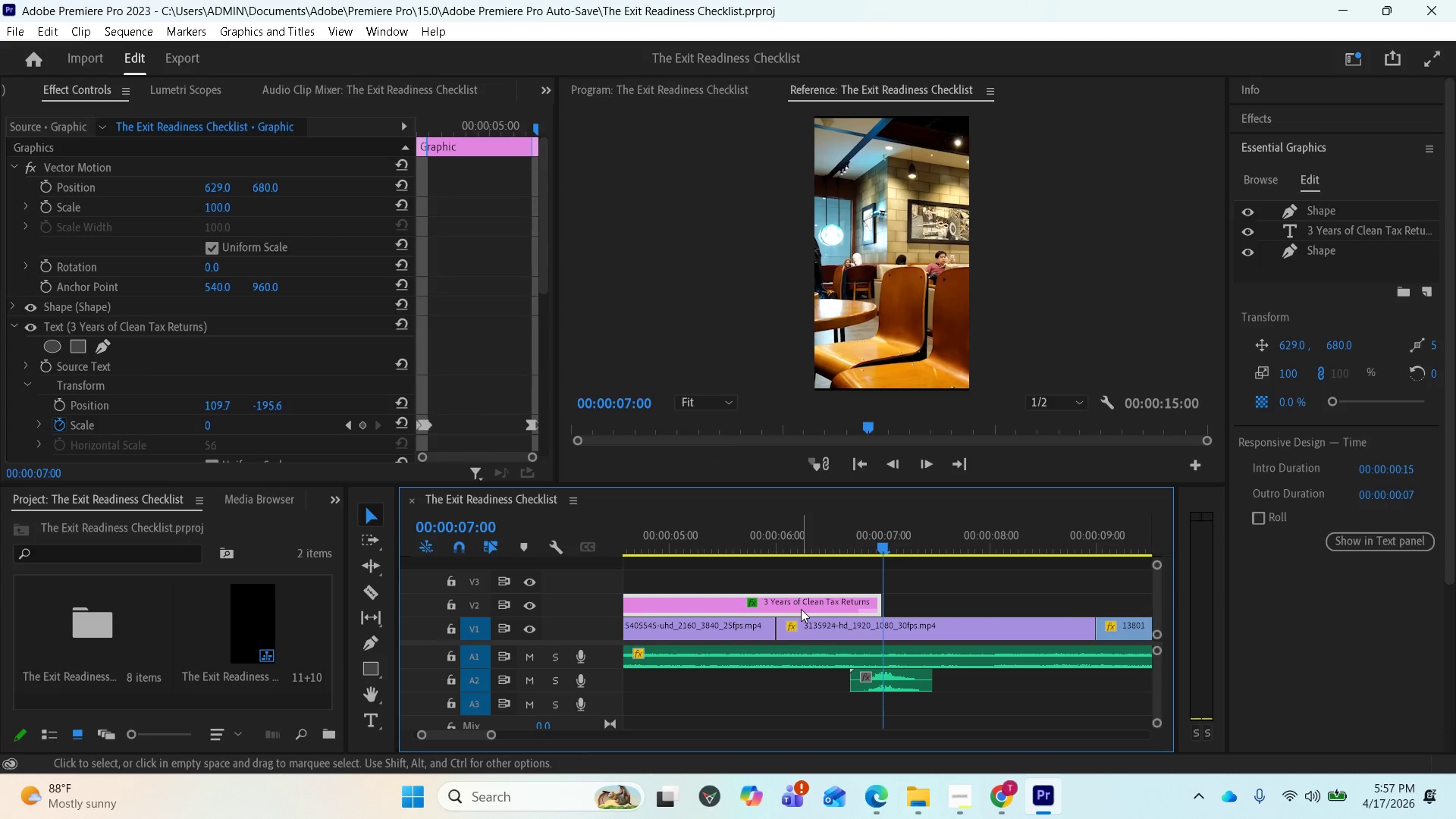 
hold_key(key=AltLeft, duration=3.88)
left_click_drag(start_coordinate=[799, 603], to_coordinate=[1099, 579])
 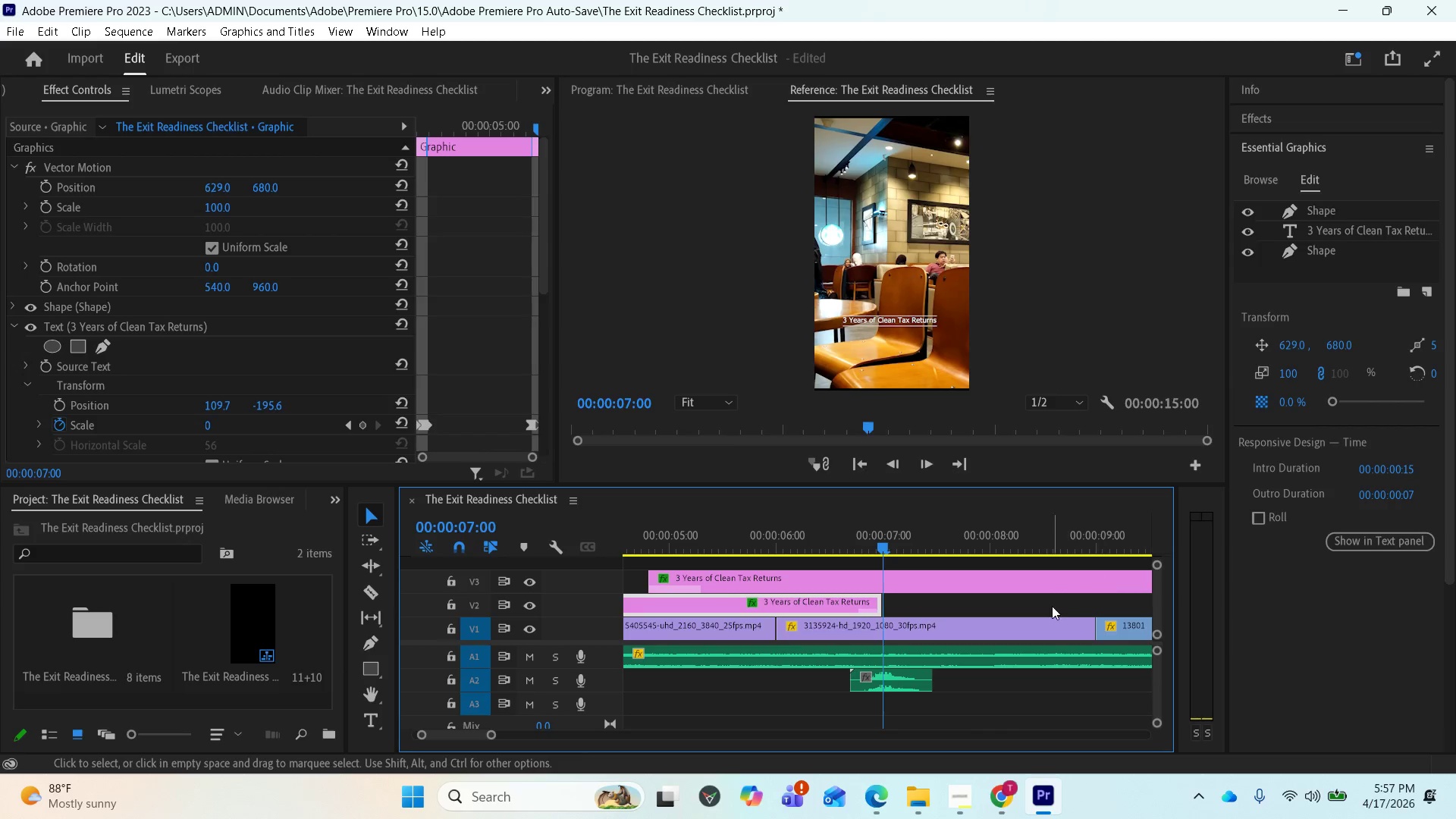 
scroll: coordinate [1026, 622], scroll_direction: down, amount: 5.0
 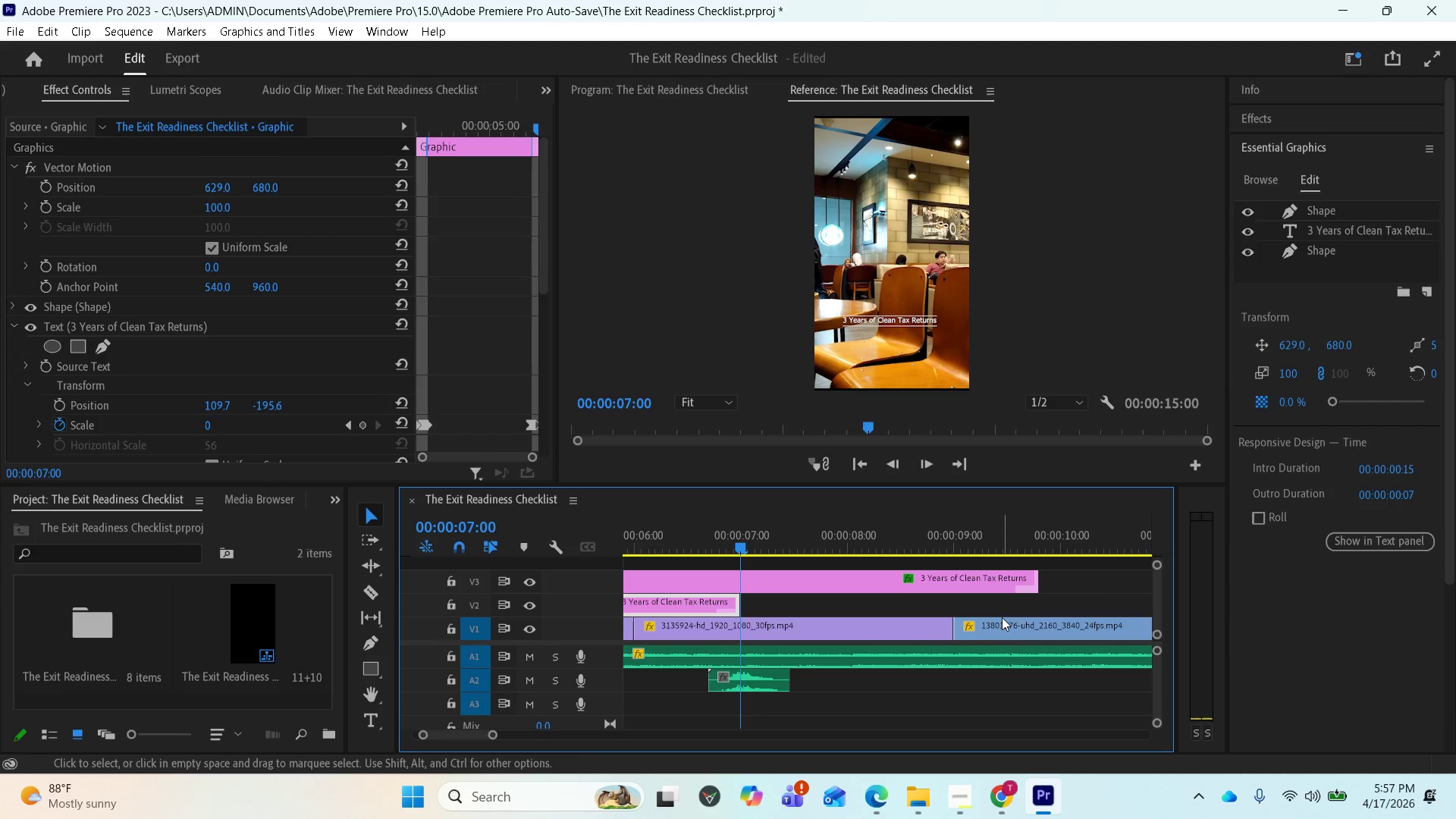 
key(Minus)
 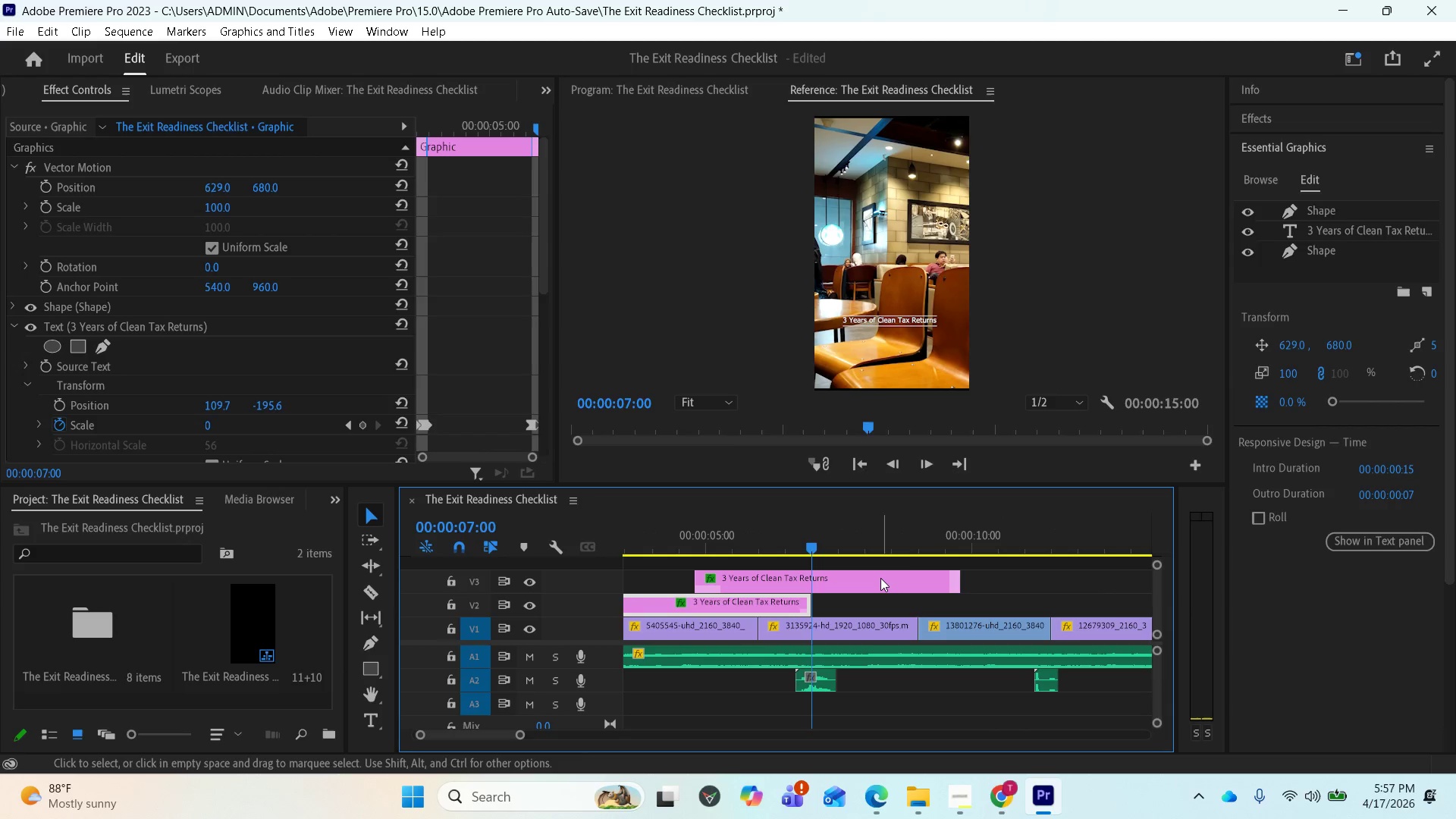 
left_click_drag(start_coordinate=[873, 578], to_coordinate=[997, 597])
 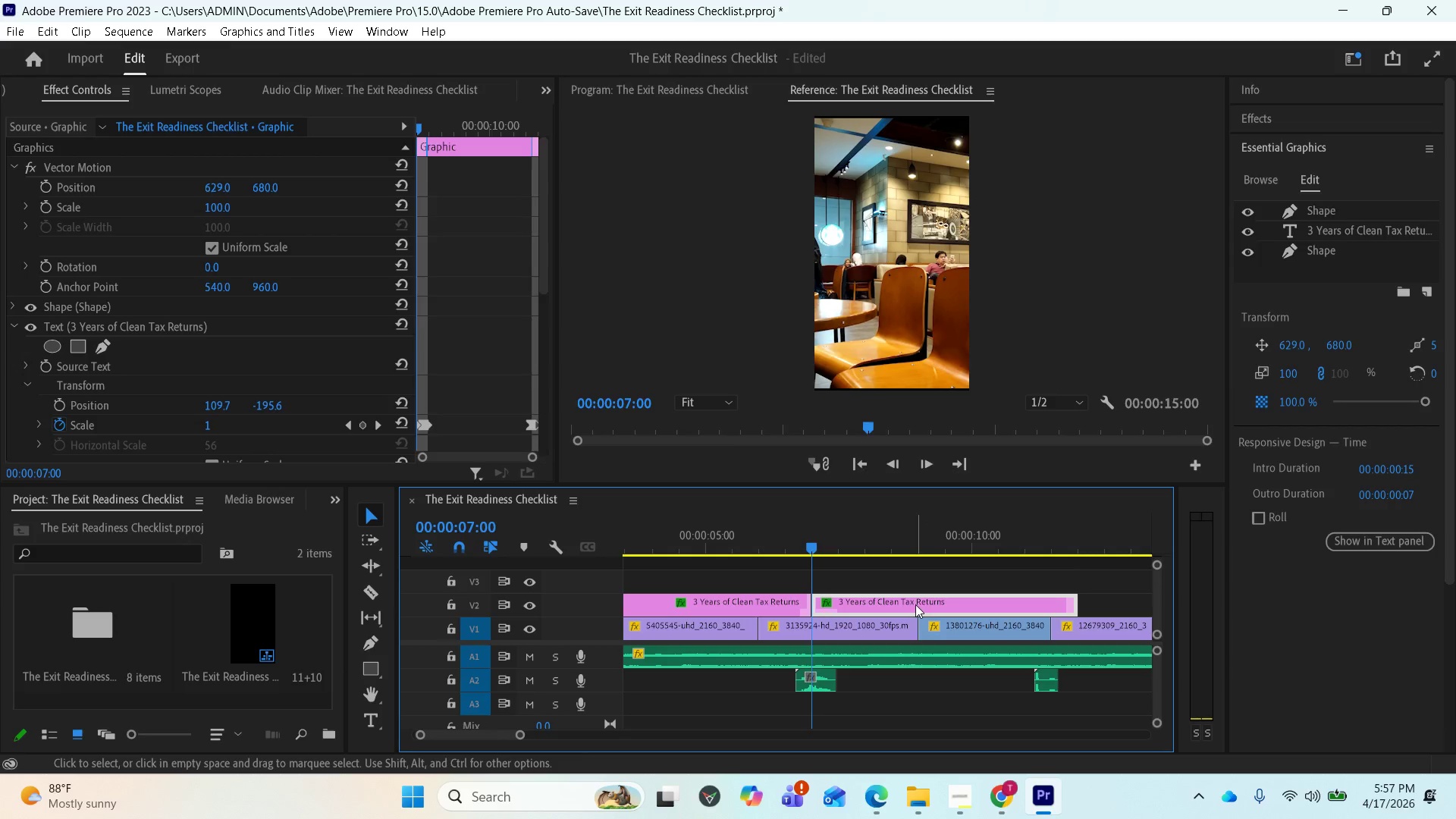 
double_click([915, 604])
 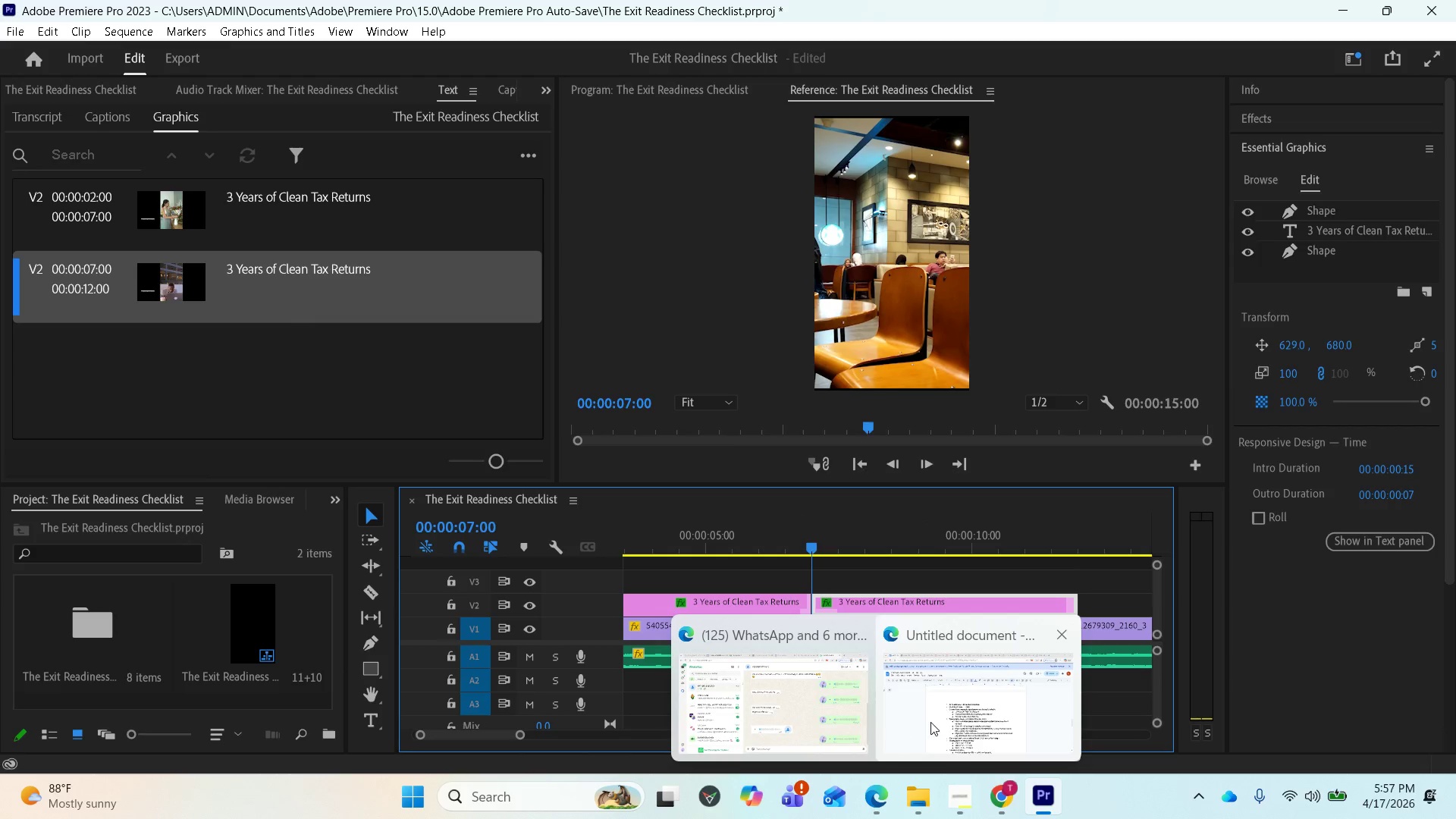 
wait(6.34)
 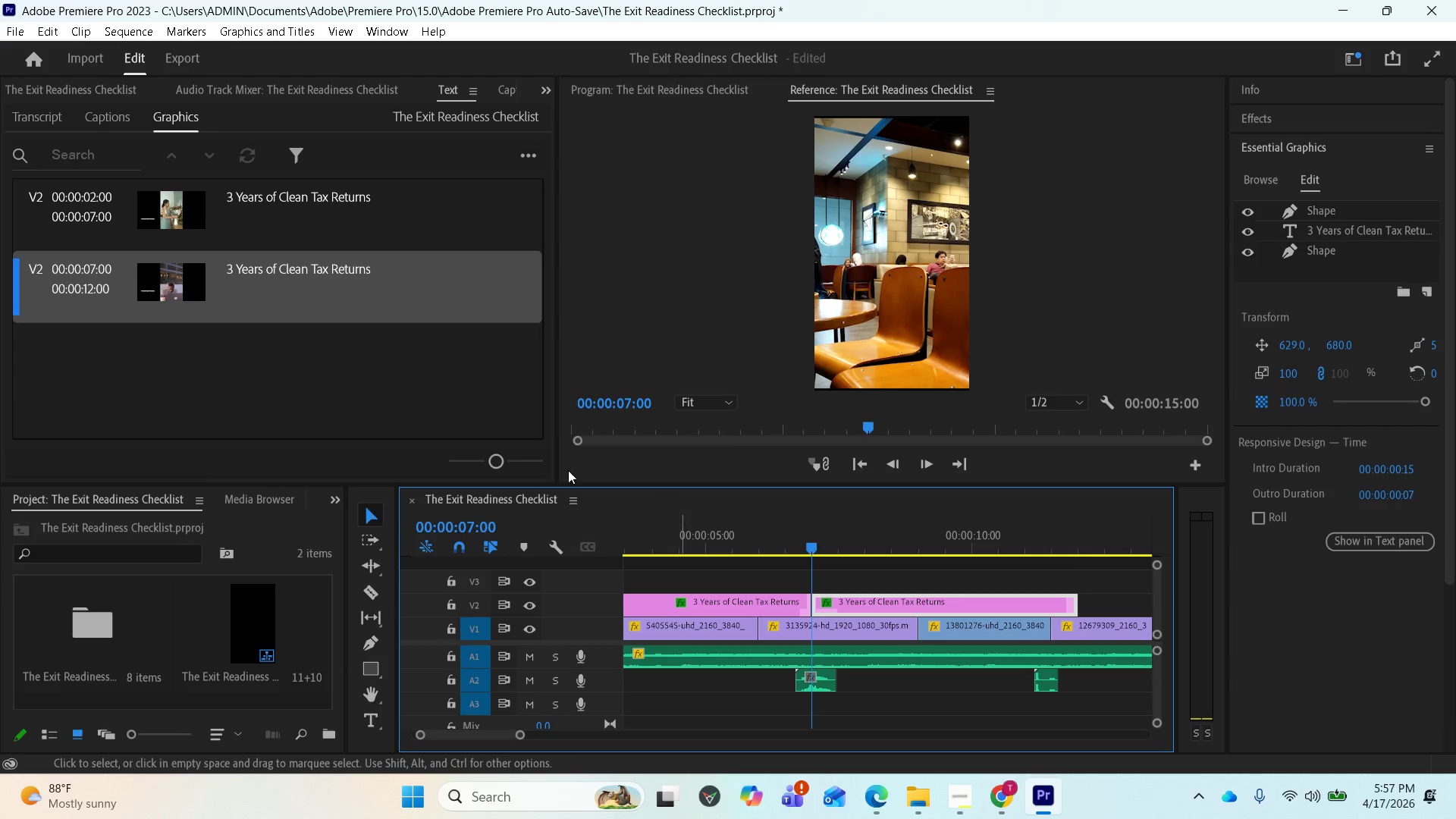 
left_click([943, 720])
 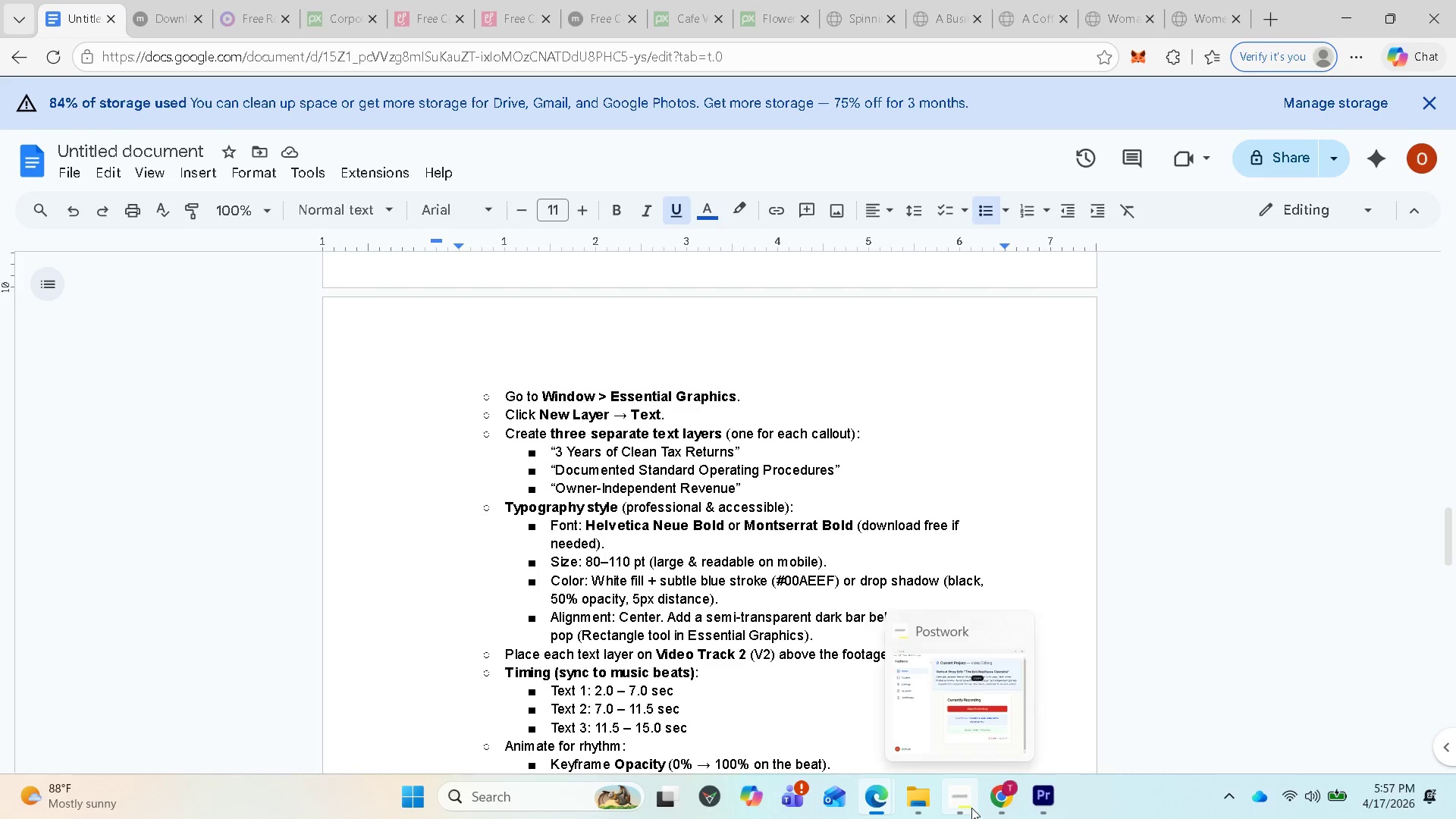 
wait(6.45)
 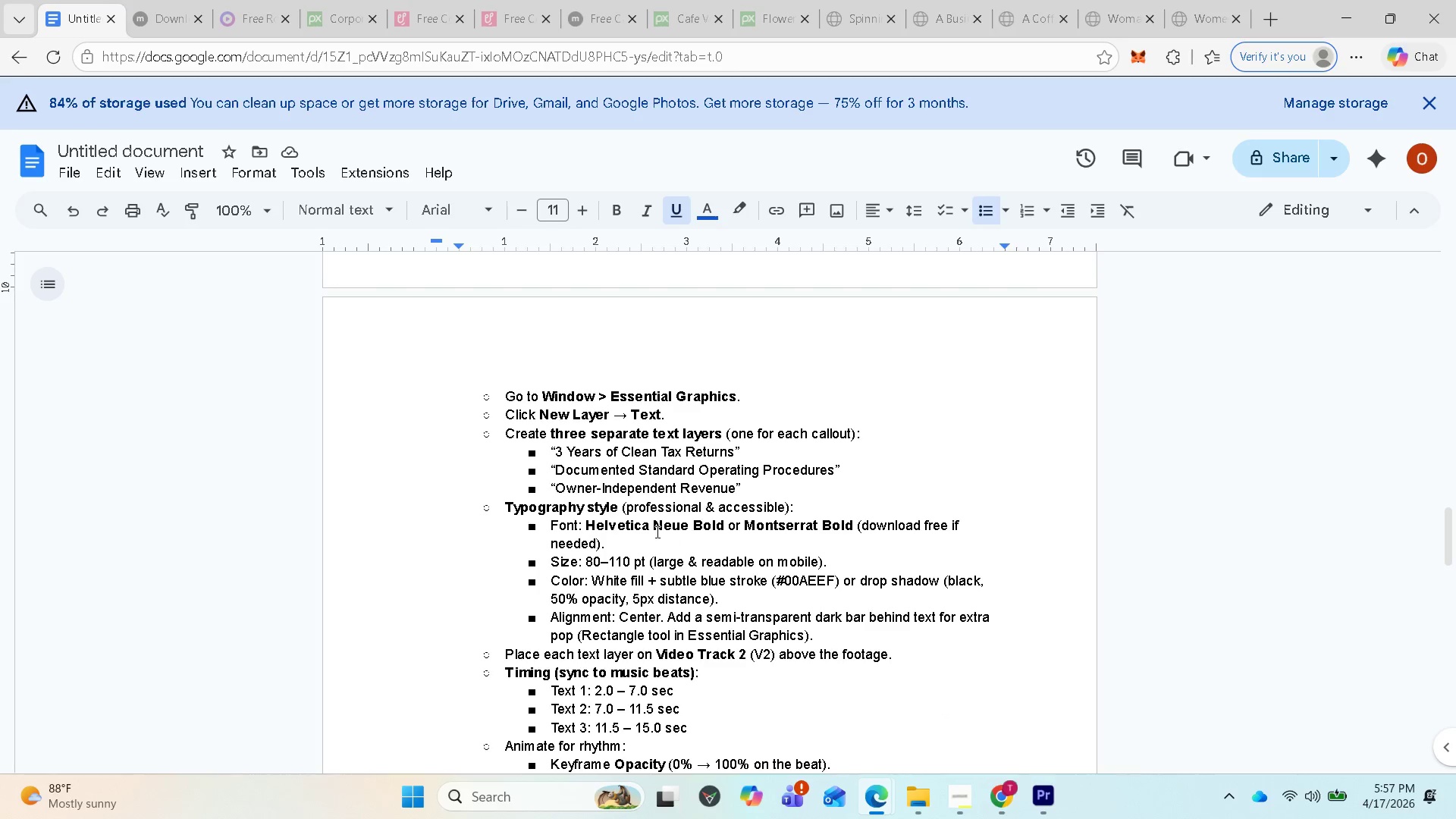 
left_click([964, 794])